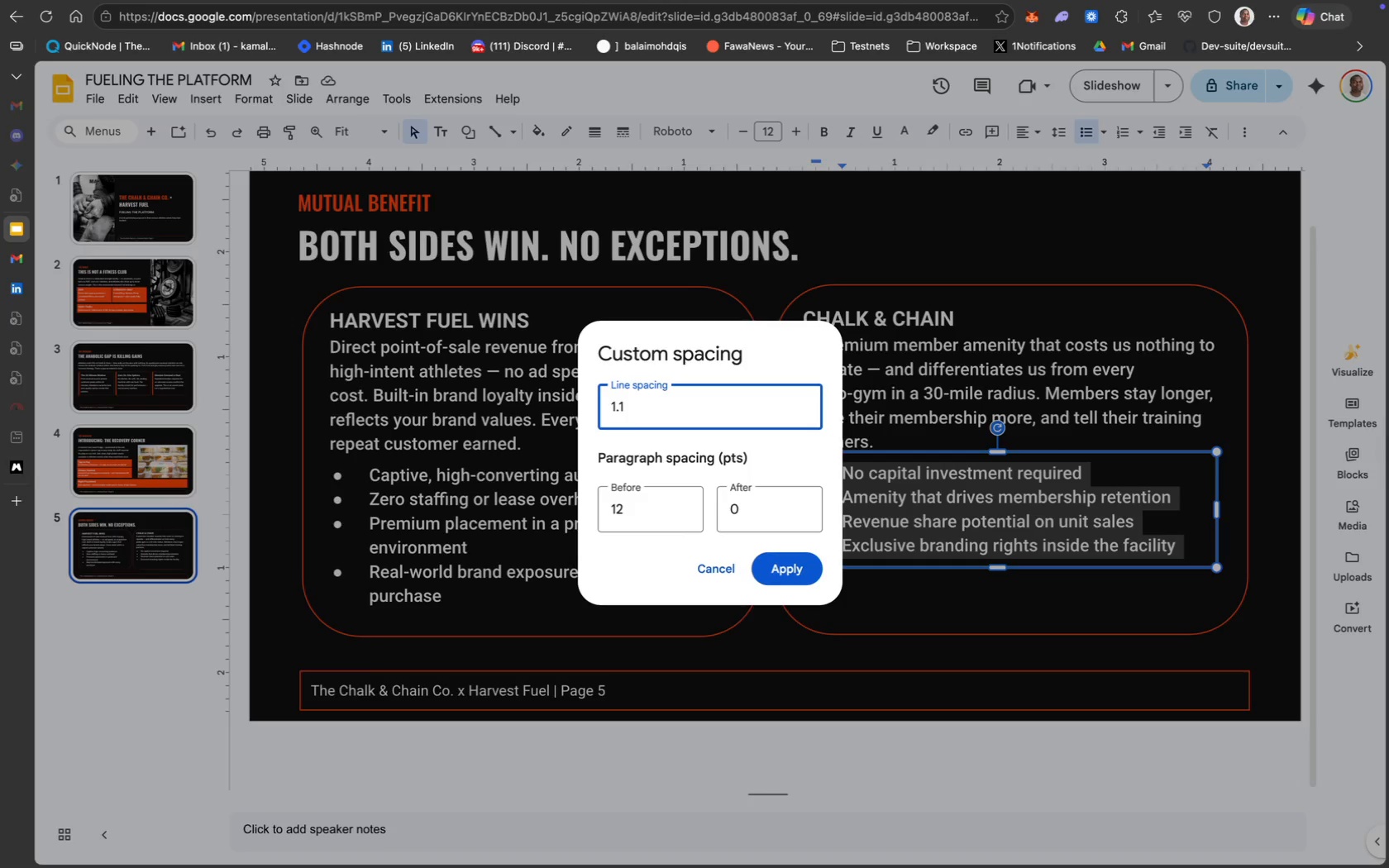 
key(Backspace)
 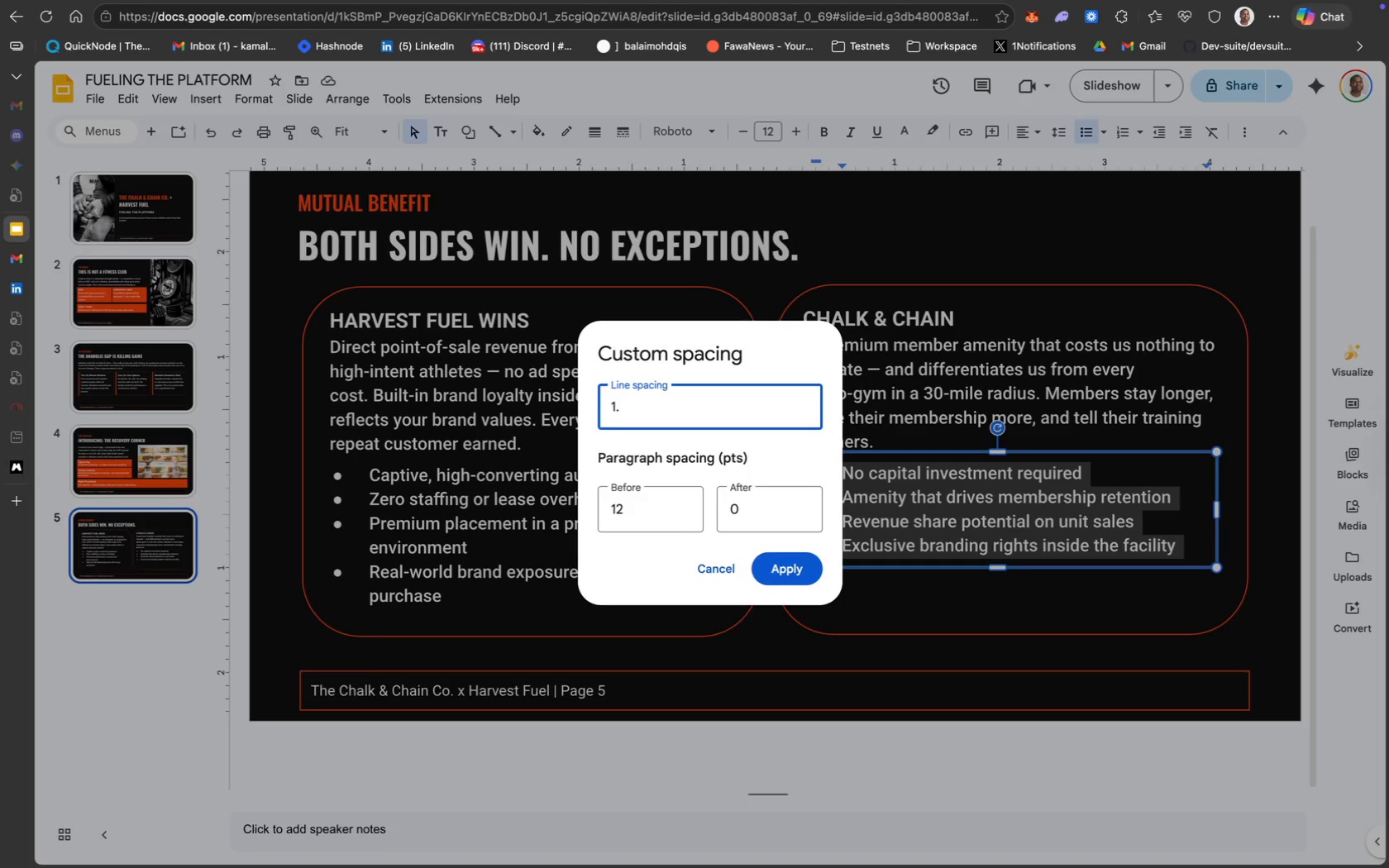 
key(3)
 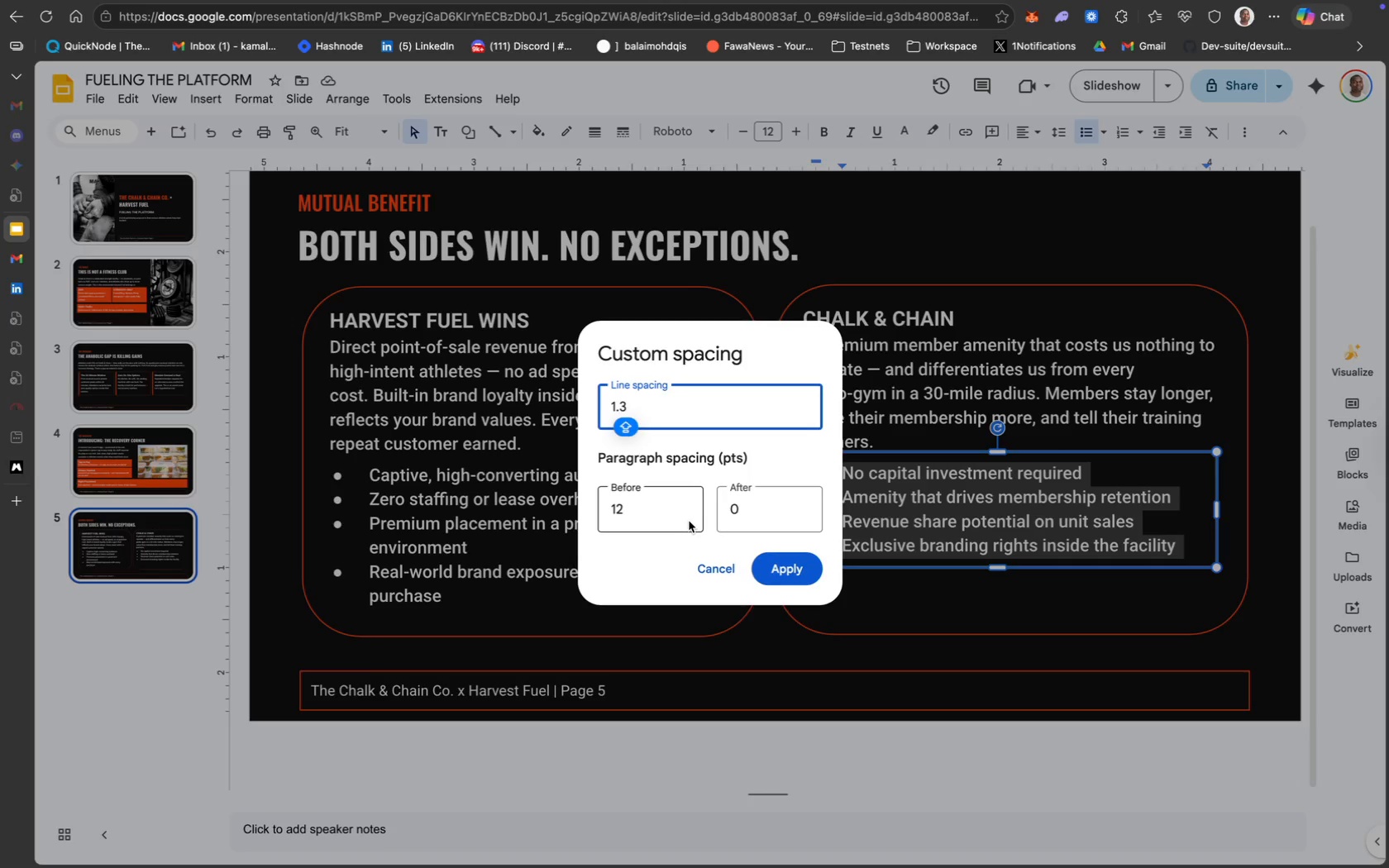 
key(Meta+A)
 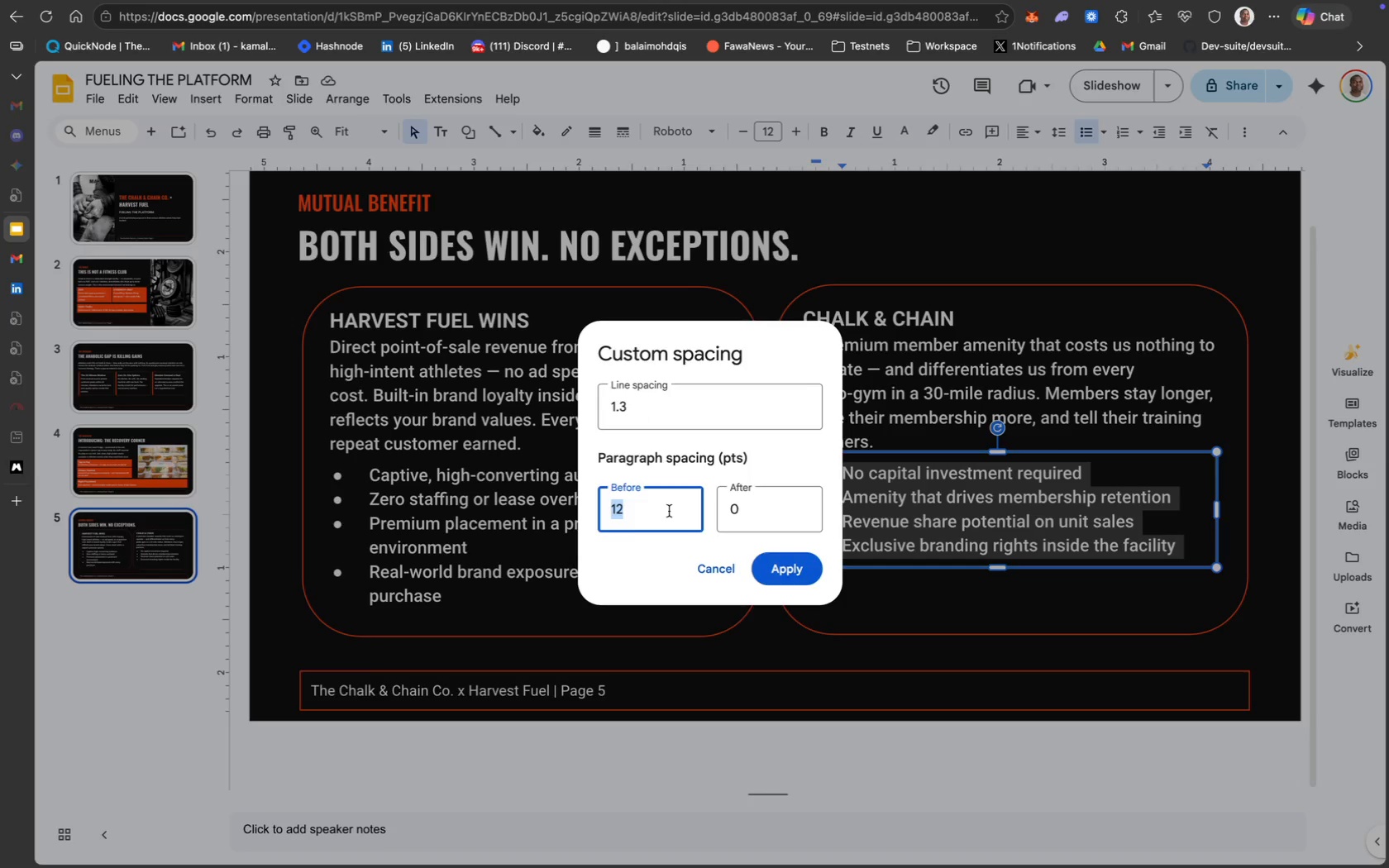 
key(Backspace)
 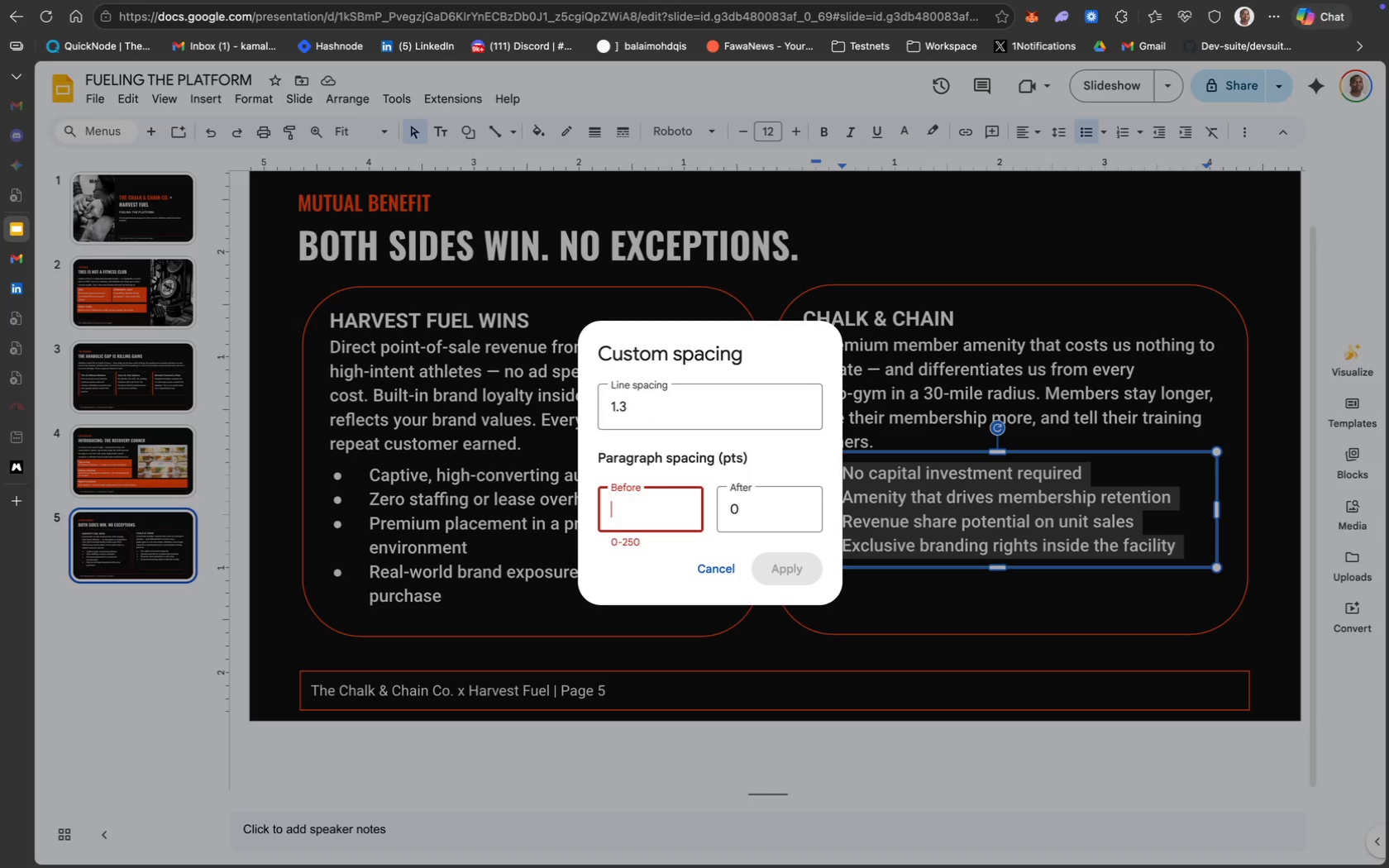 
key(0)
 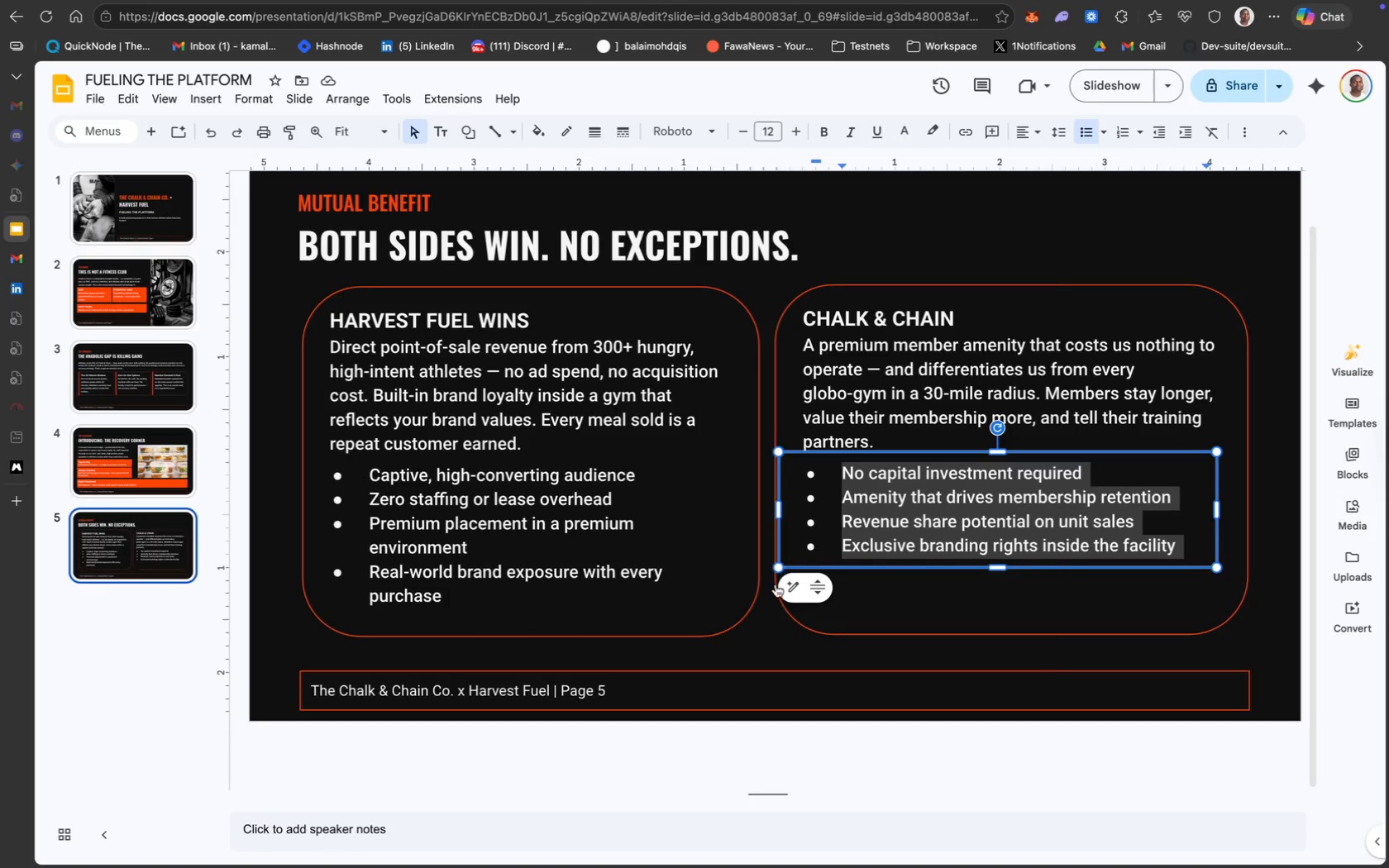 
left_click([766, 639])
 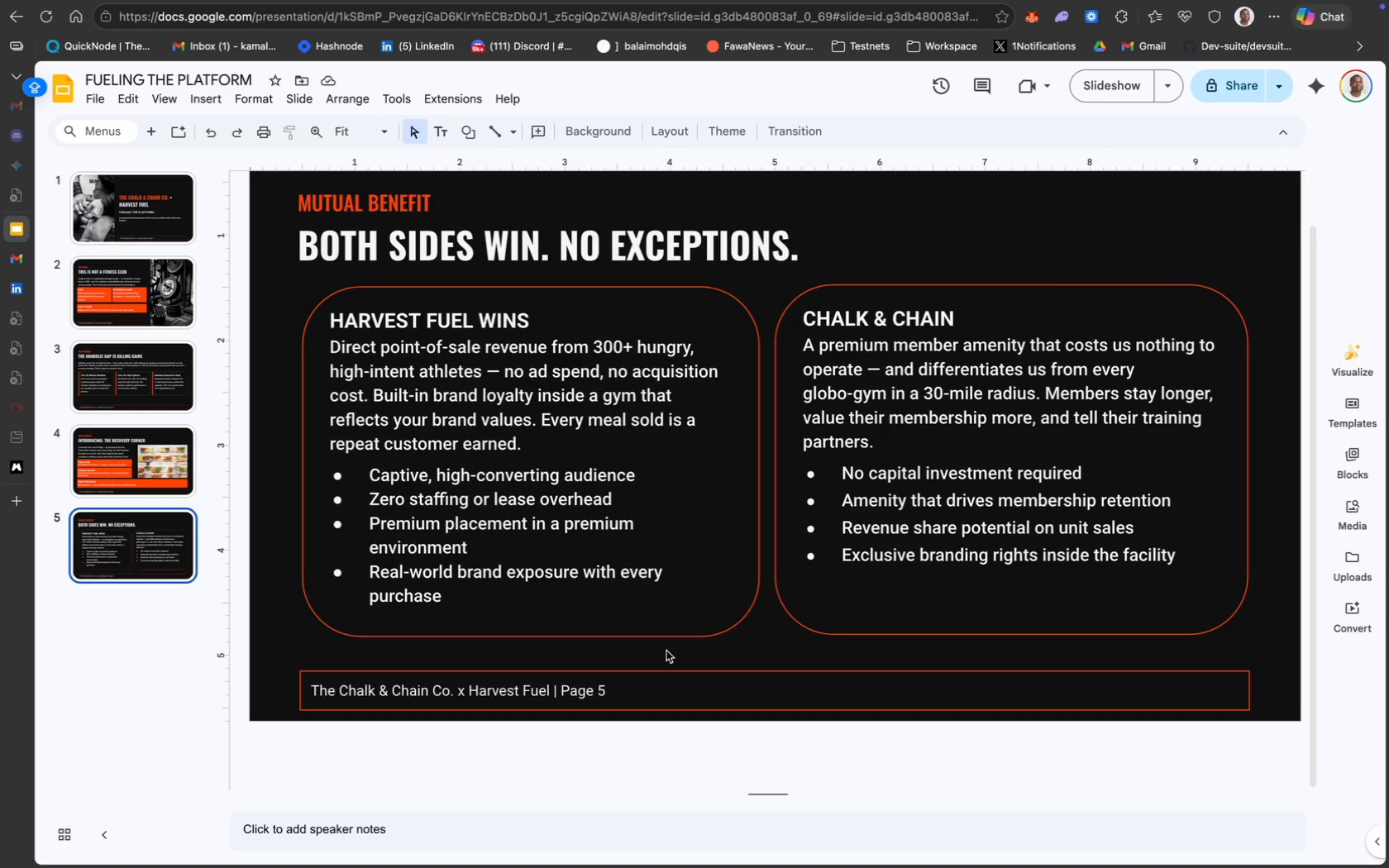 
wait(14.6)
 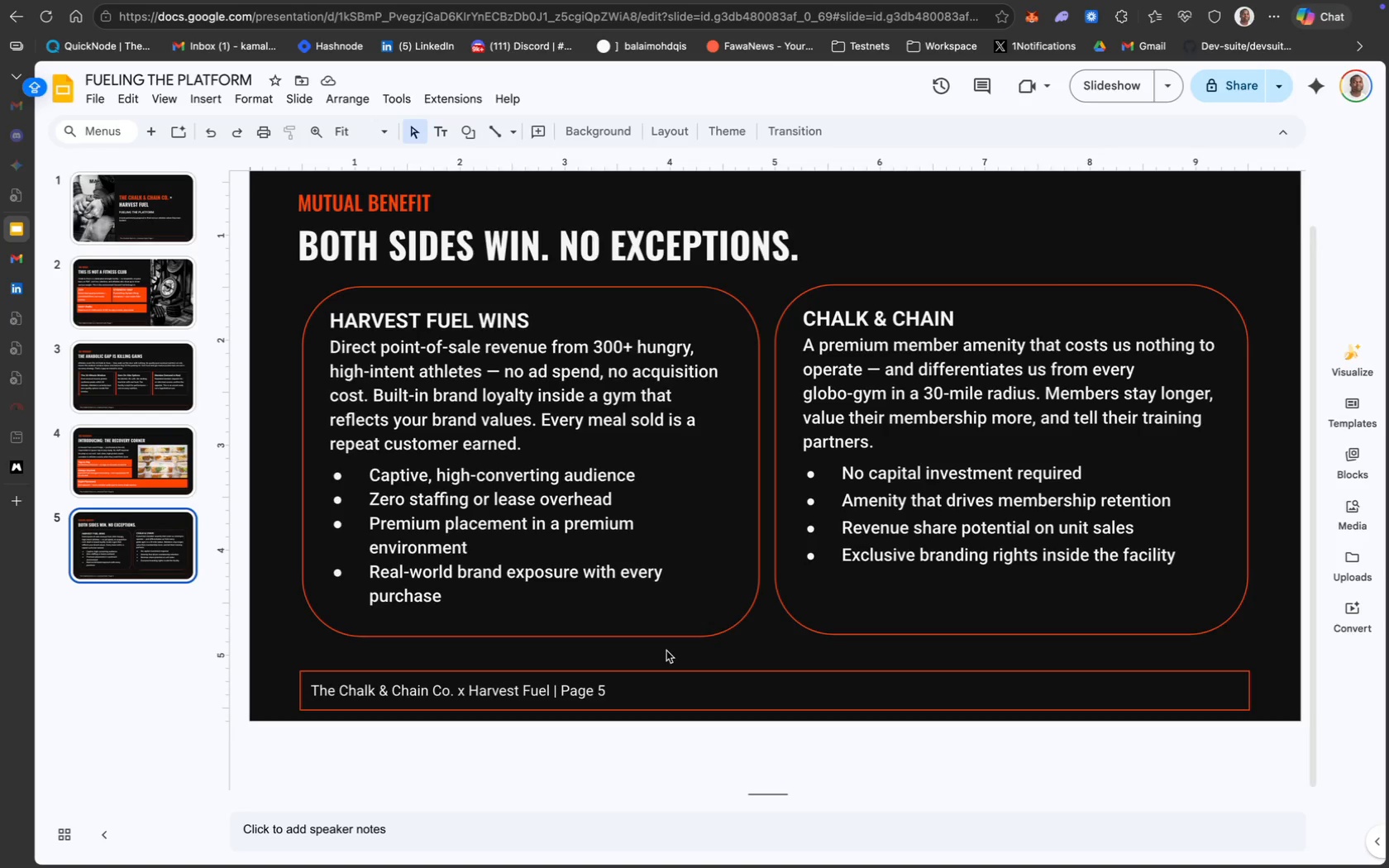 
left_click([311, 373])
 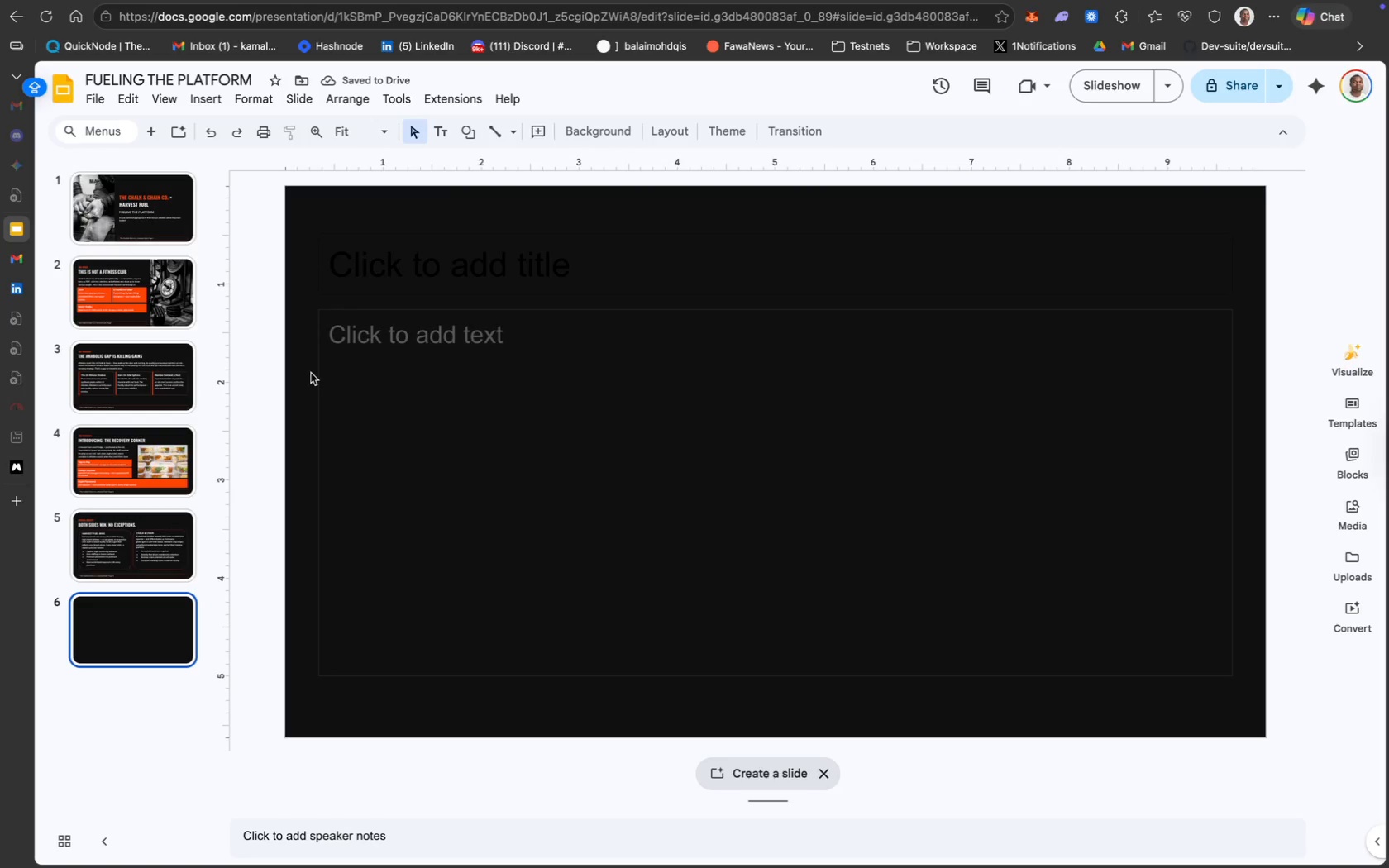 
key(Meta+CommandLeft)
 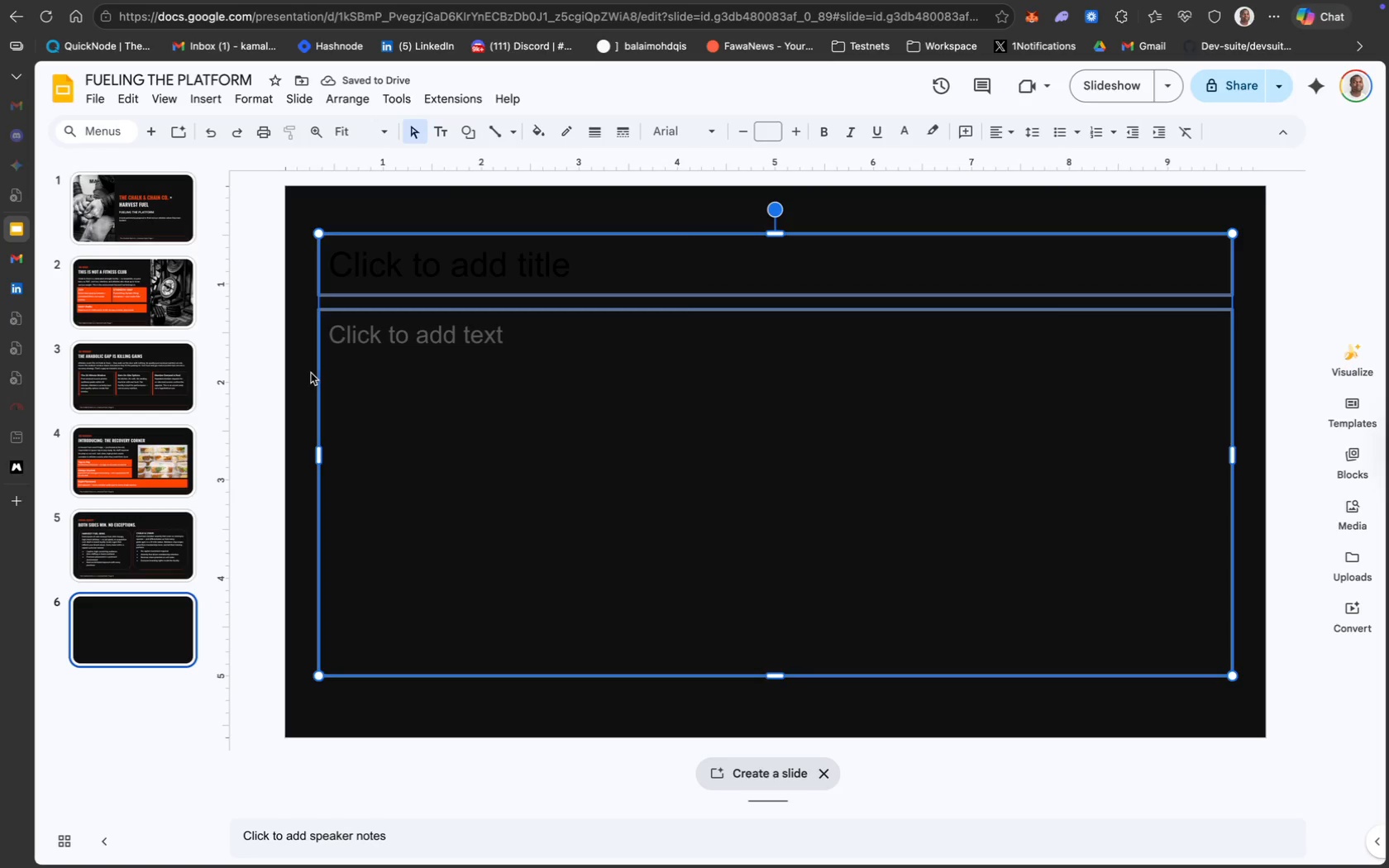 
key(Meta+A)
 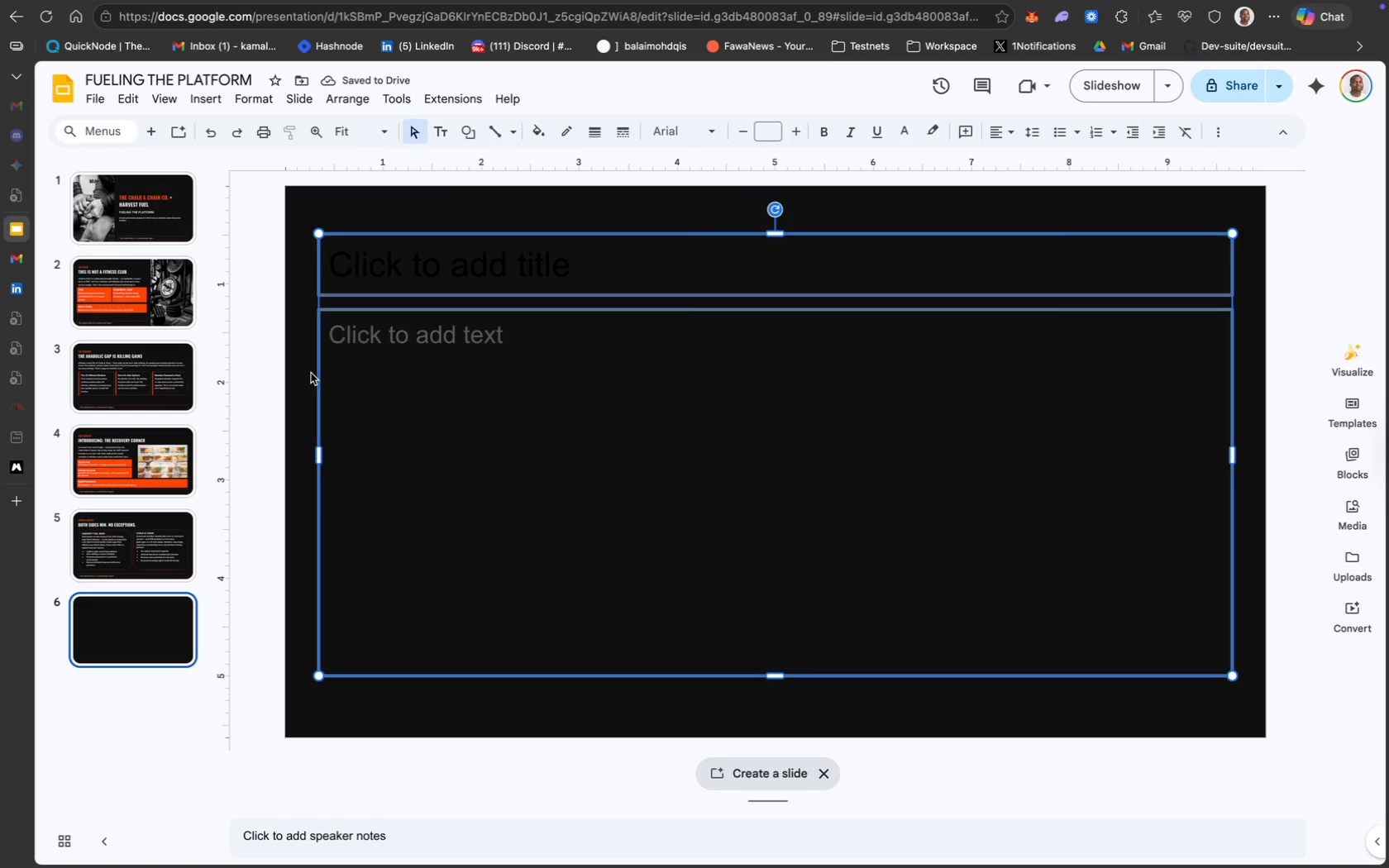 
key(Backspace)
 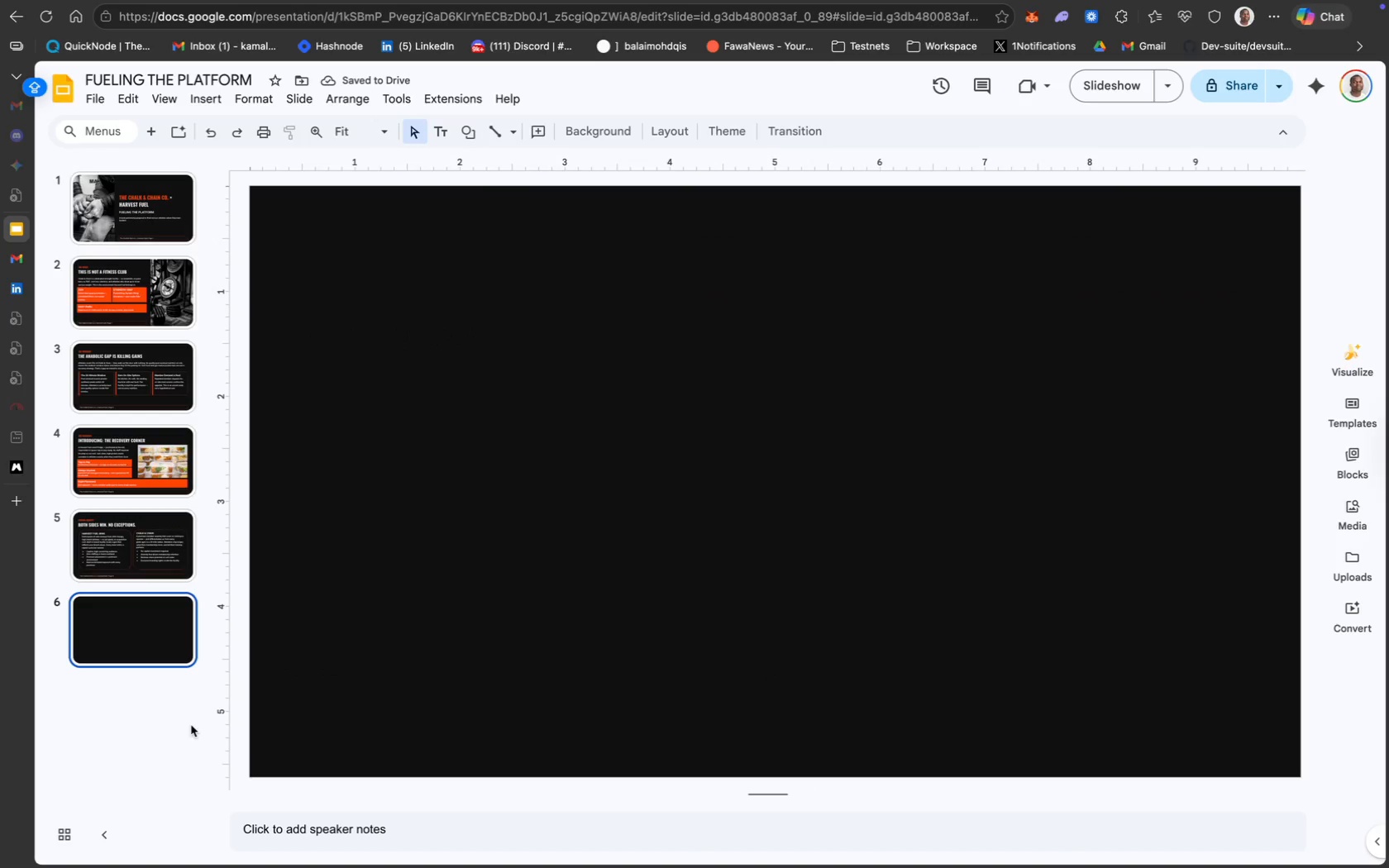 
wait(7.03)
 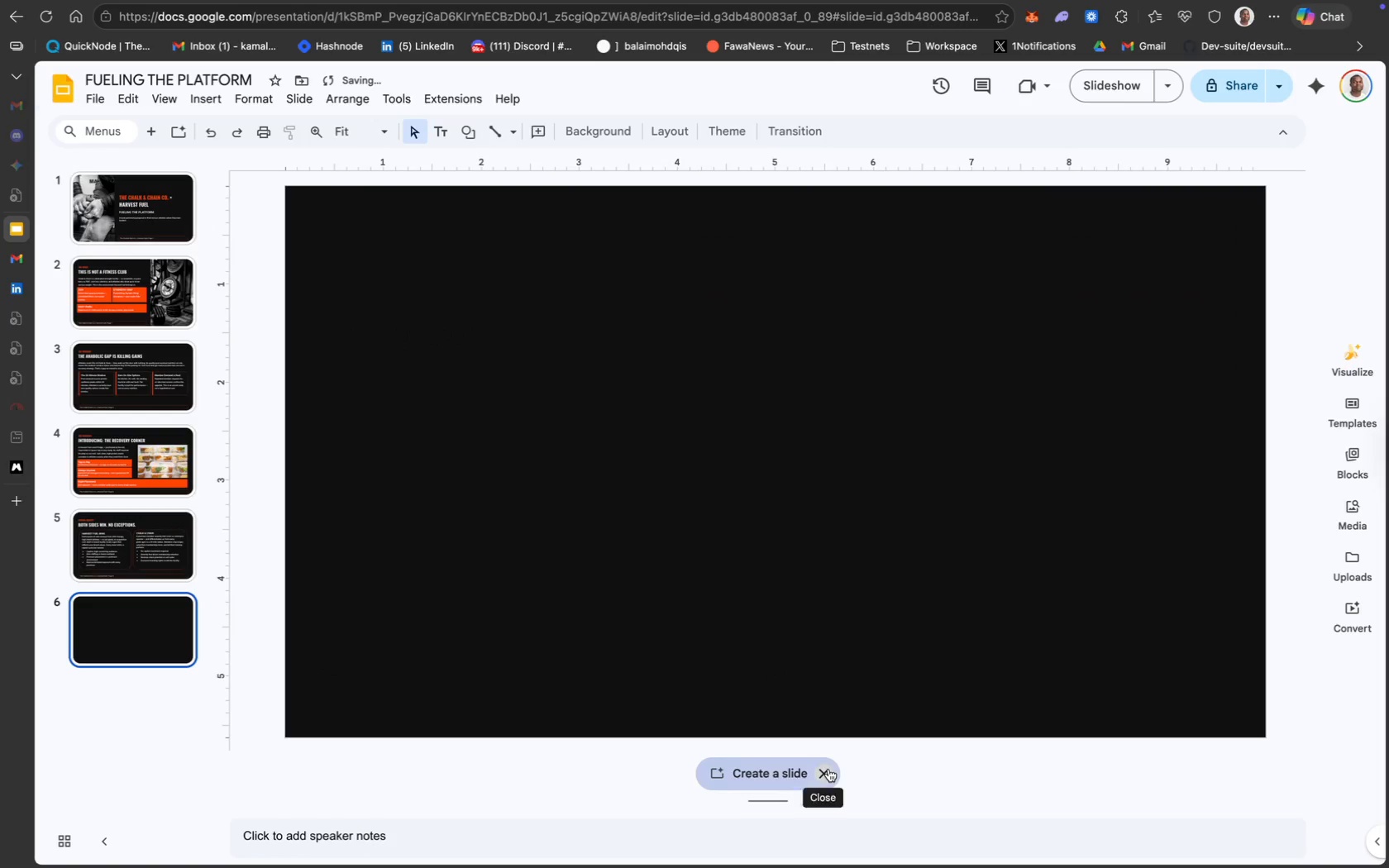 
left_click([141, 537])
 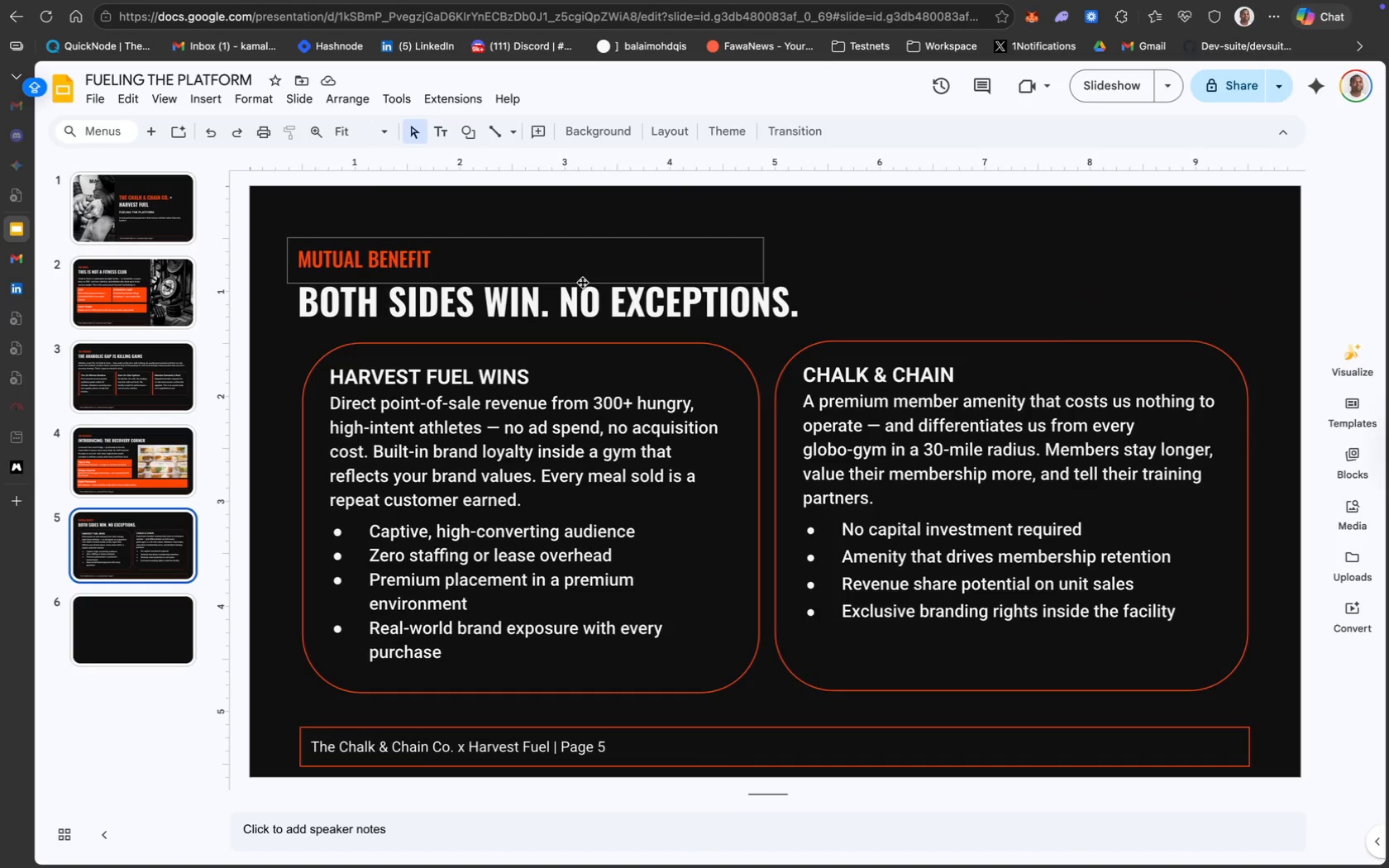 
hold_key(key=ShiftLeft, duration=1.01)
left_click([605, 269])
 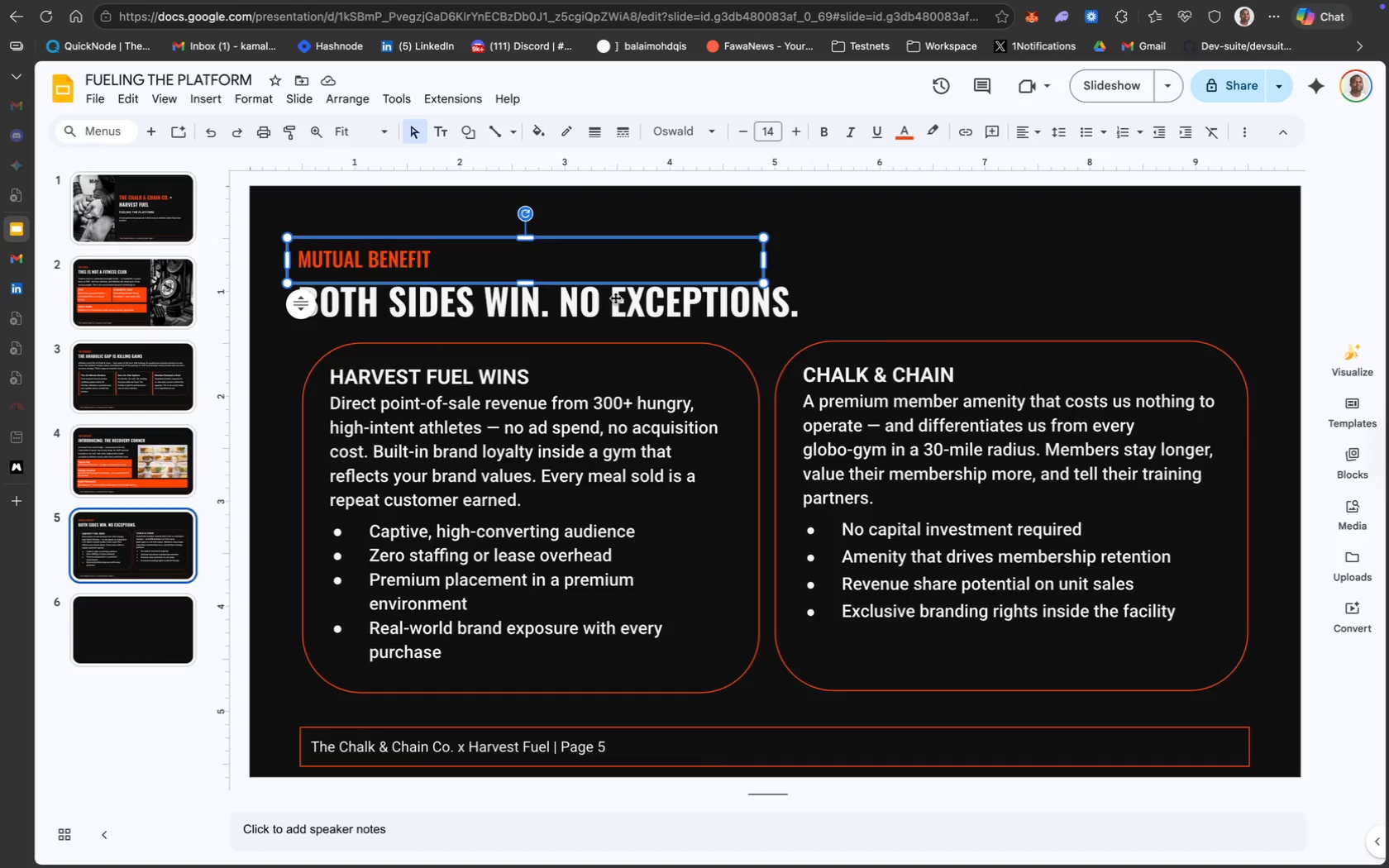 
left_click([621, 303])
 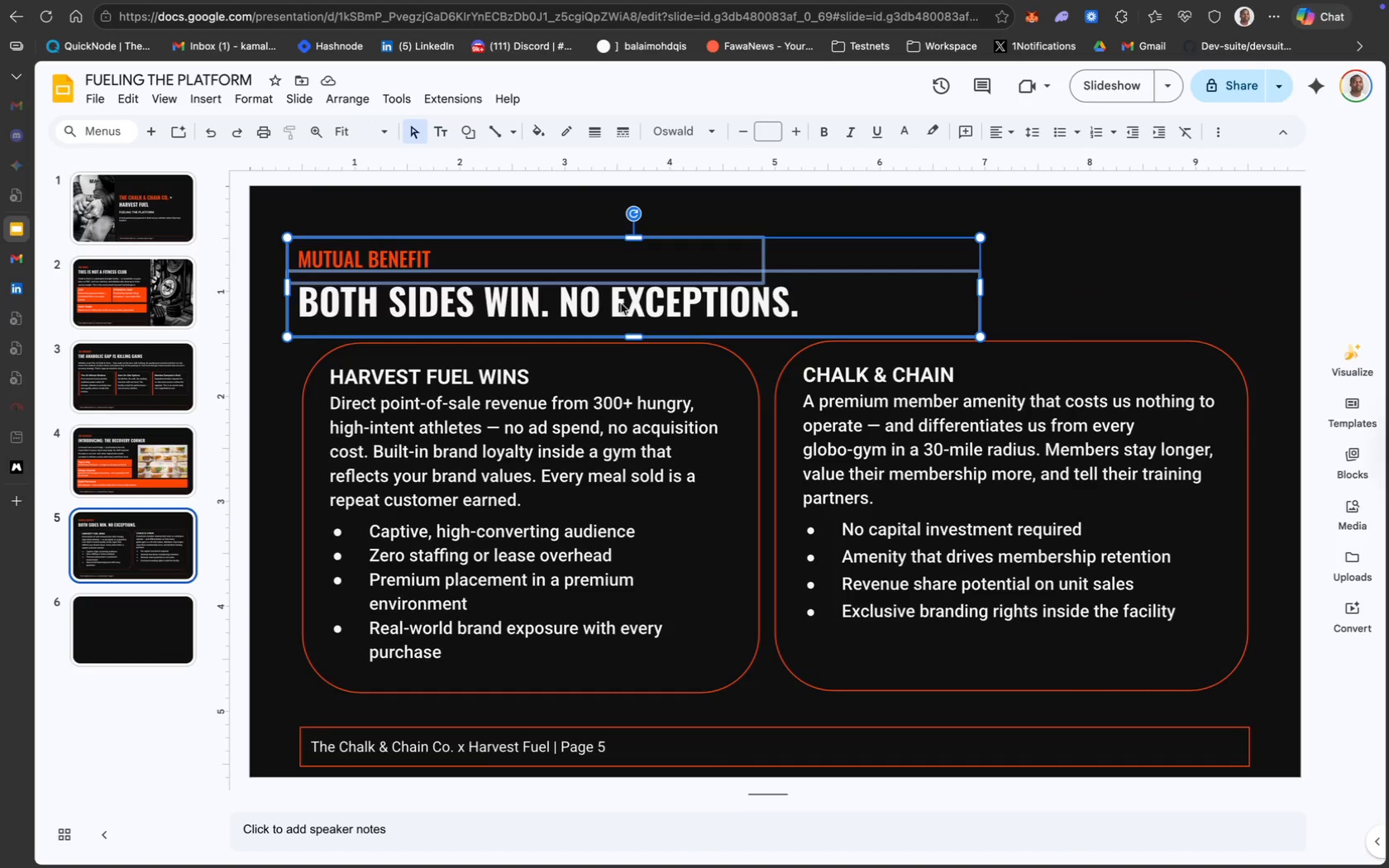 
key(Meta+C)
 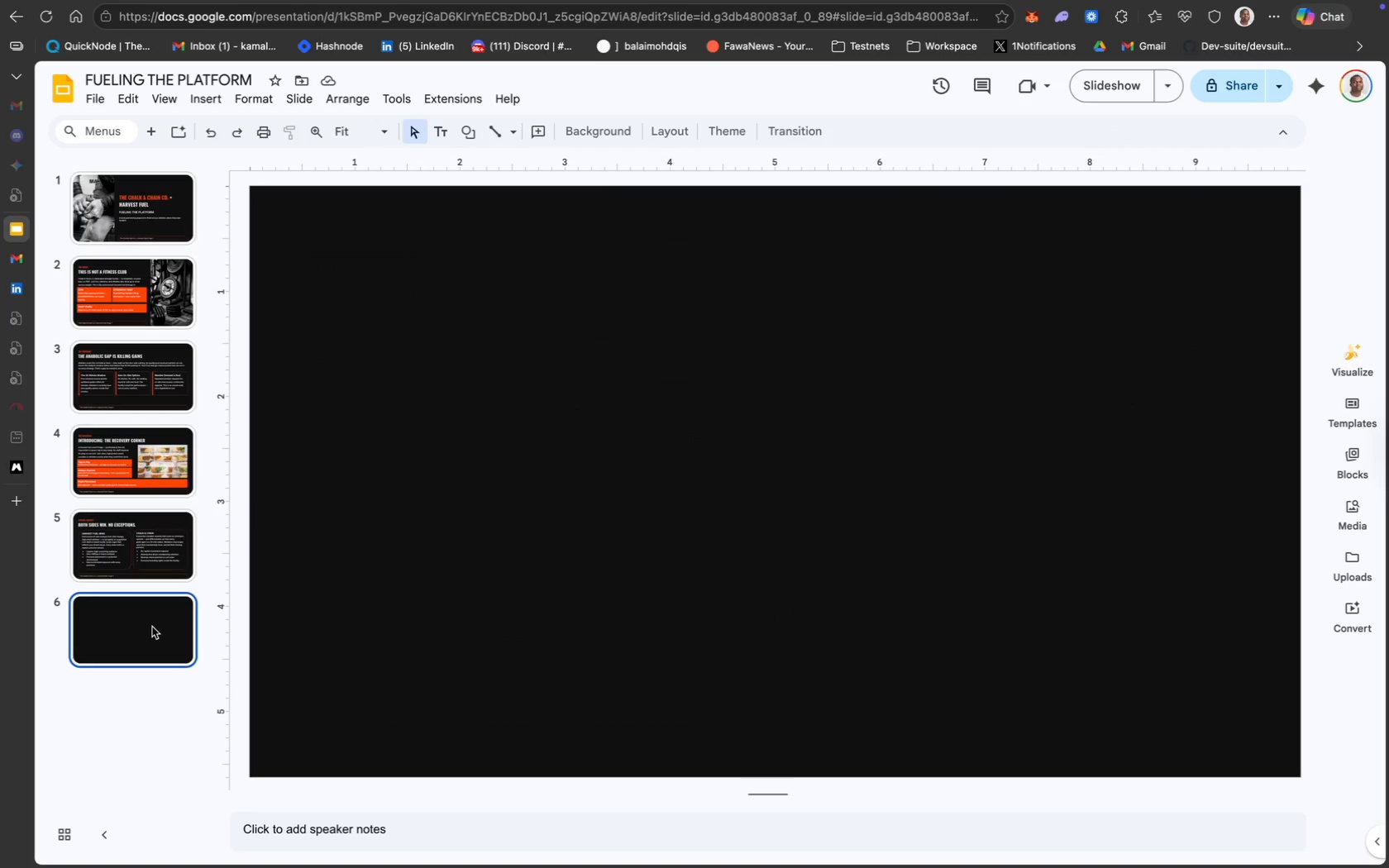 
key(Meta+V)
 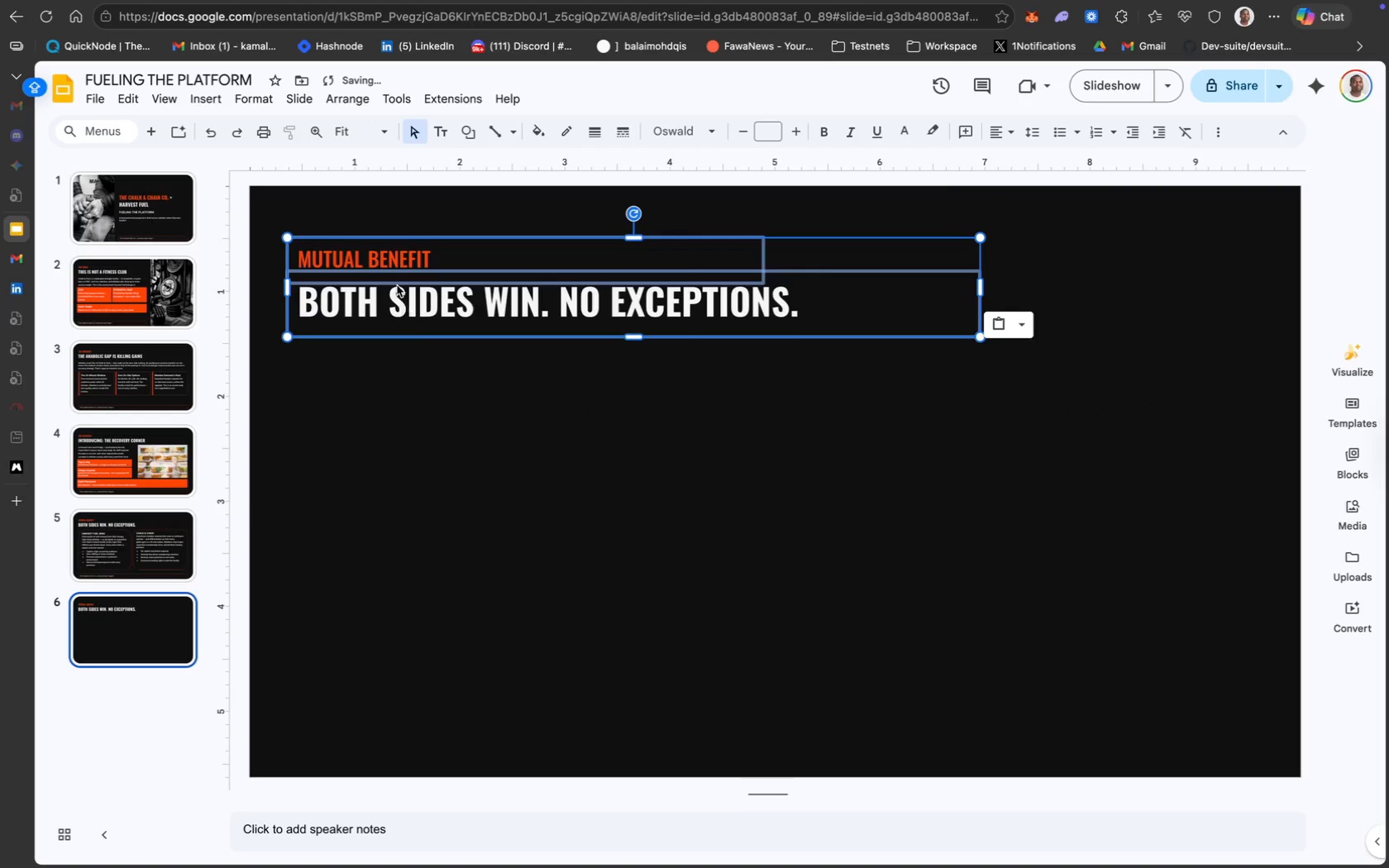 
left_click([390, 255])
 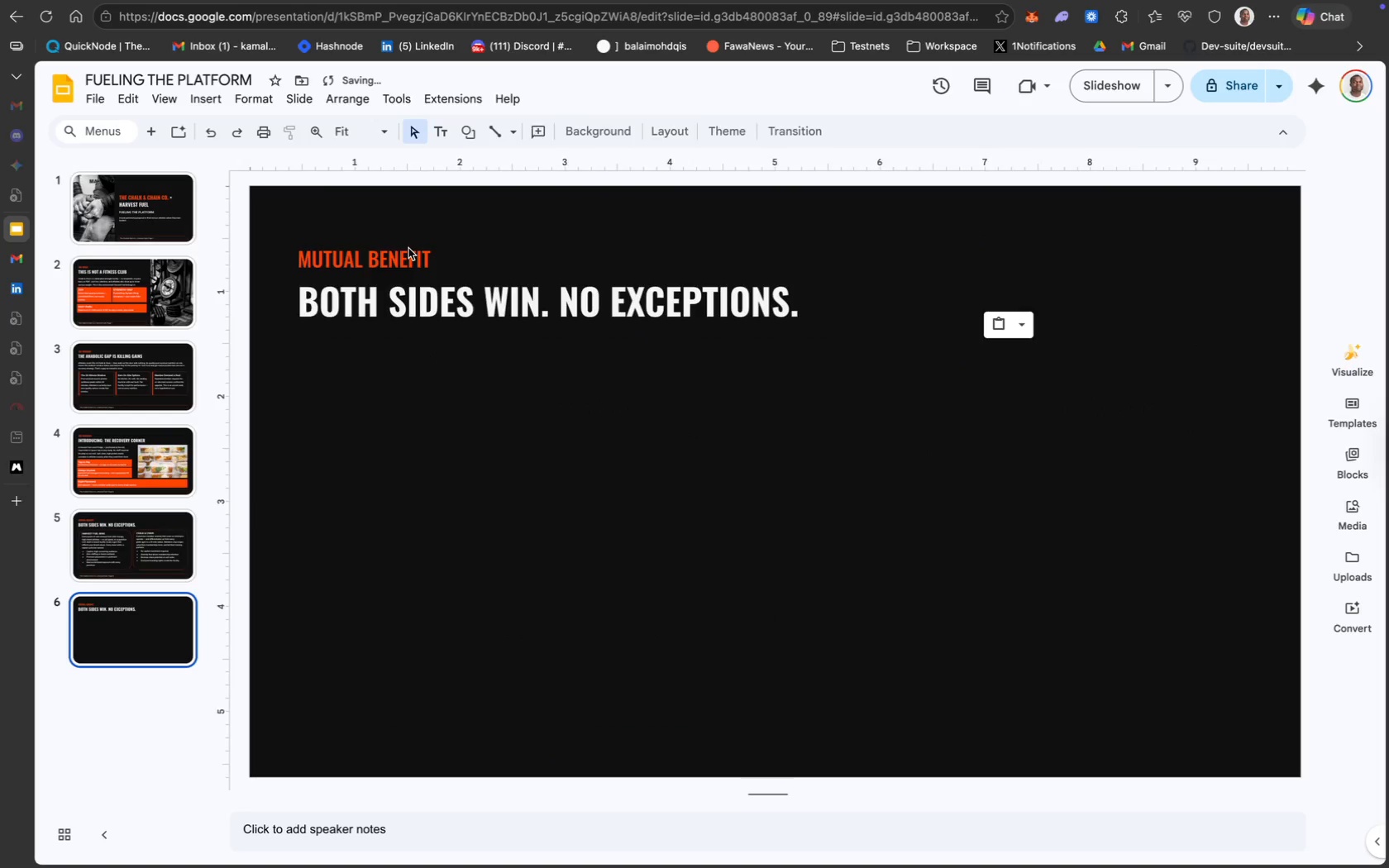 
key(Meta+CommandLeft)
 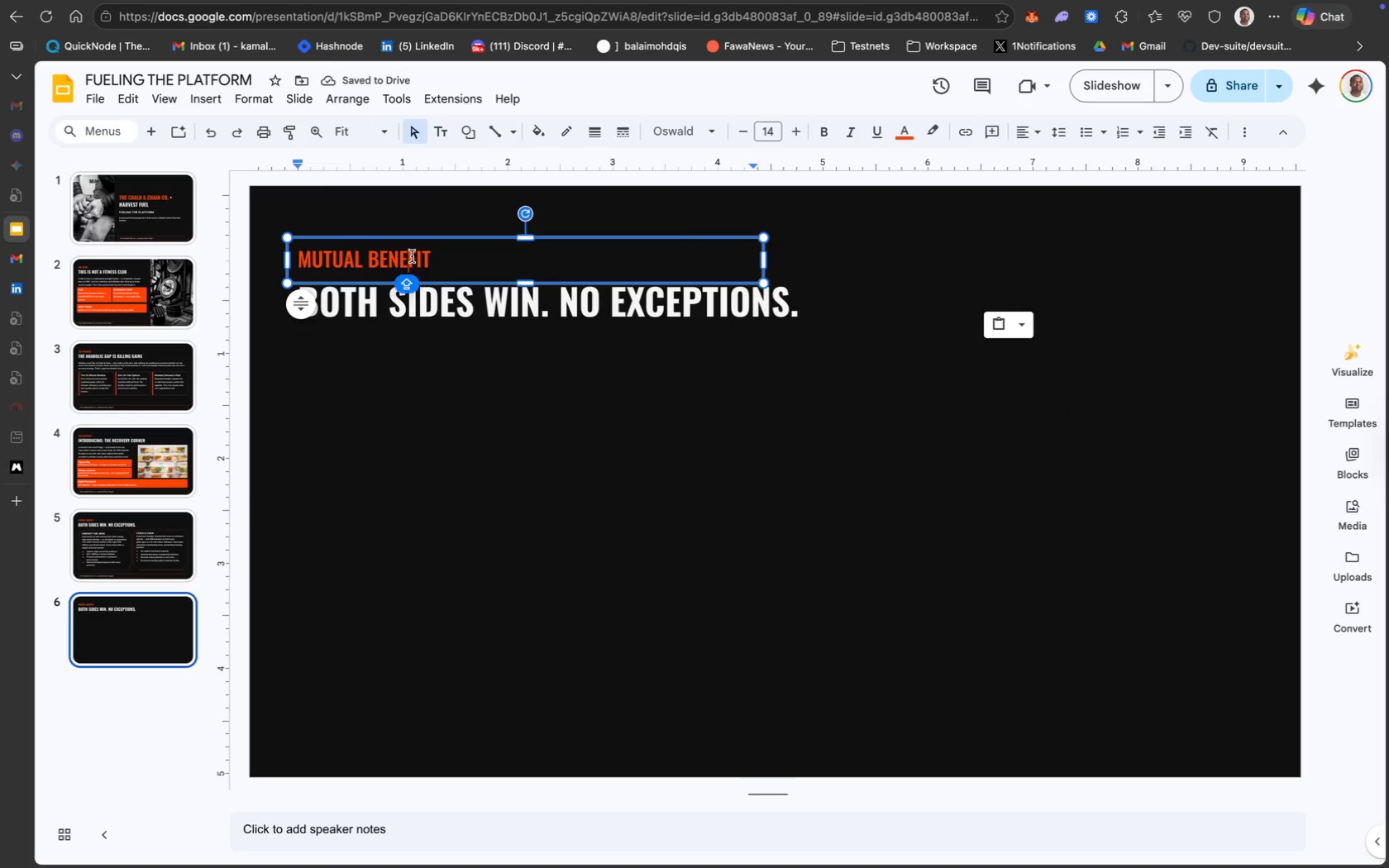 
key(Meta+A)
 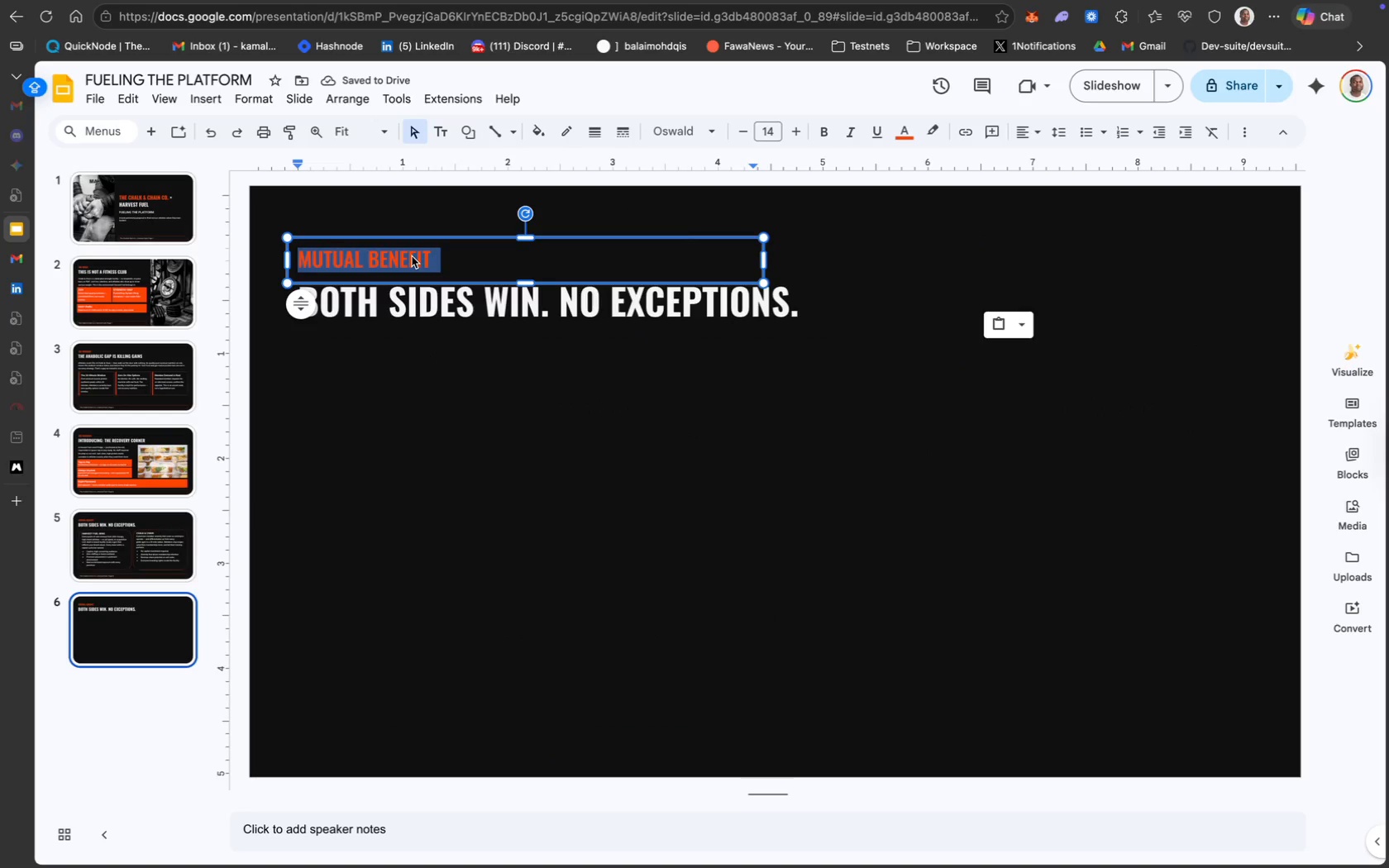 
type(NEXT STEPS)
 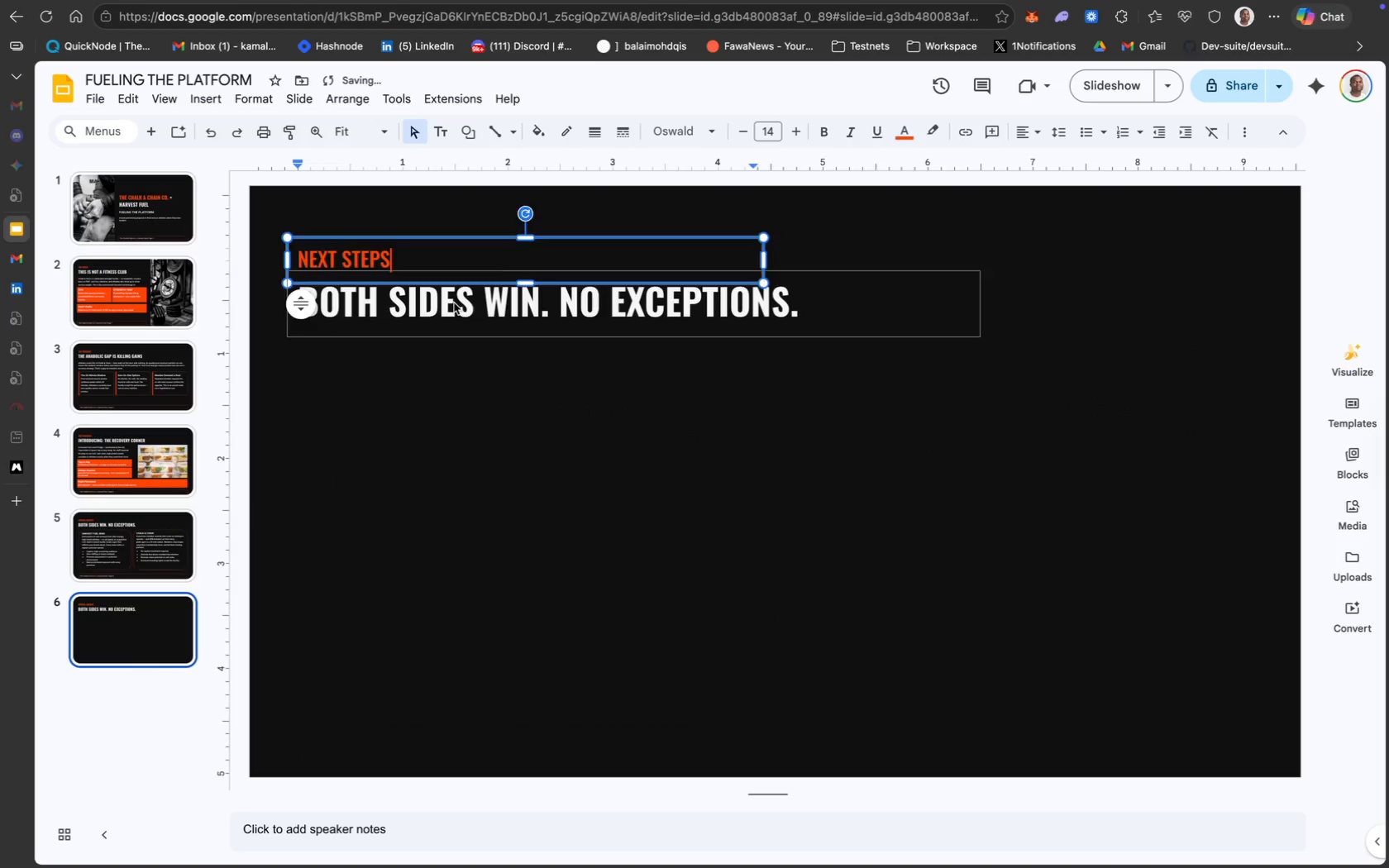 
key(Meta+A)
 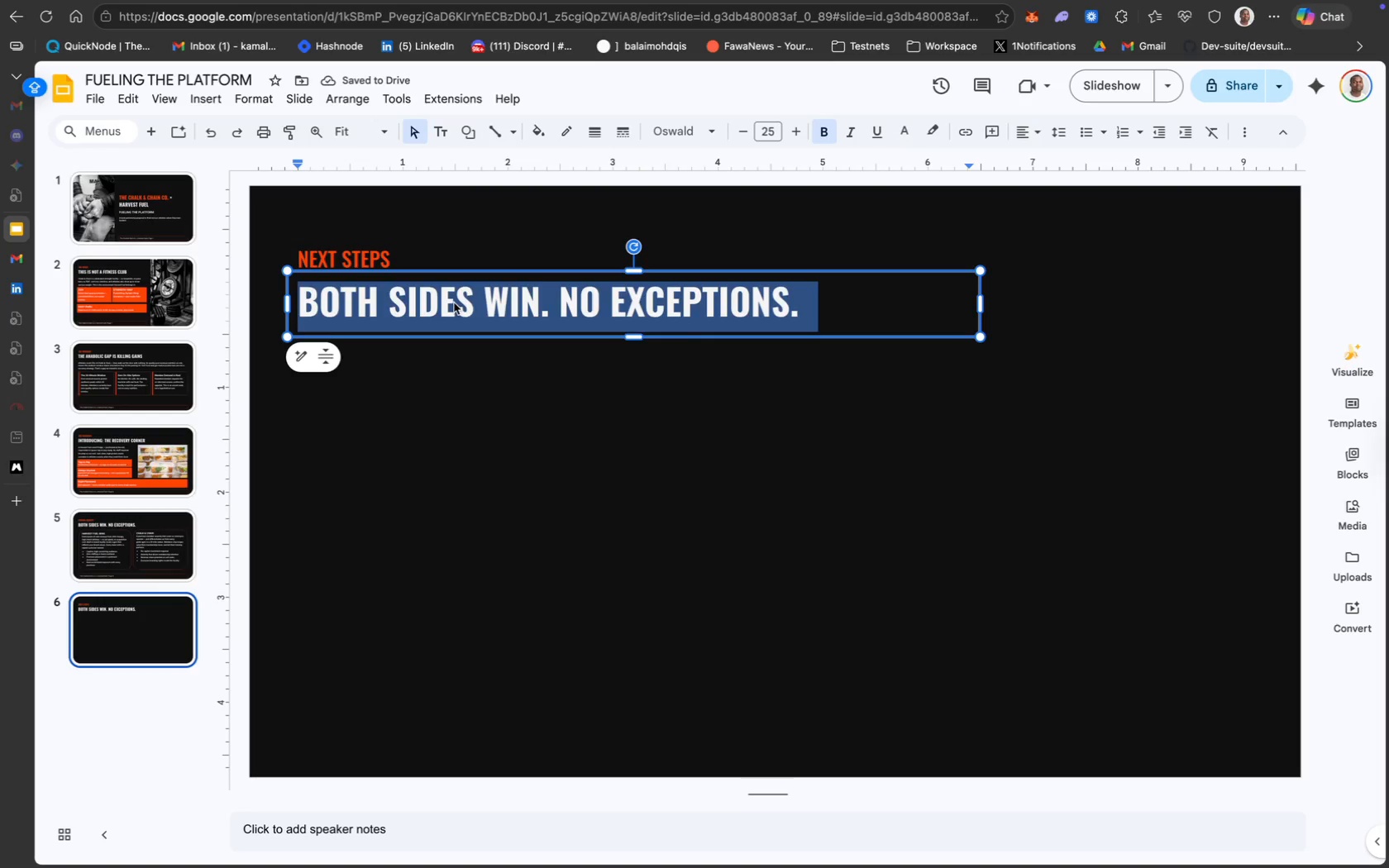 
type(Thre )
key(Backspace)
type(e )
 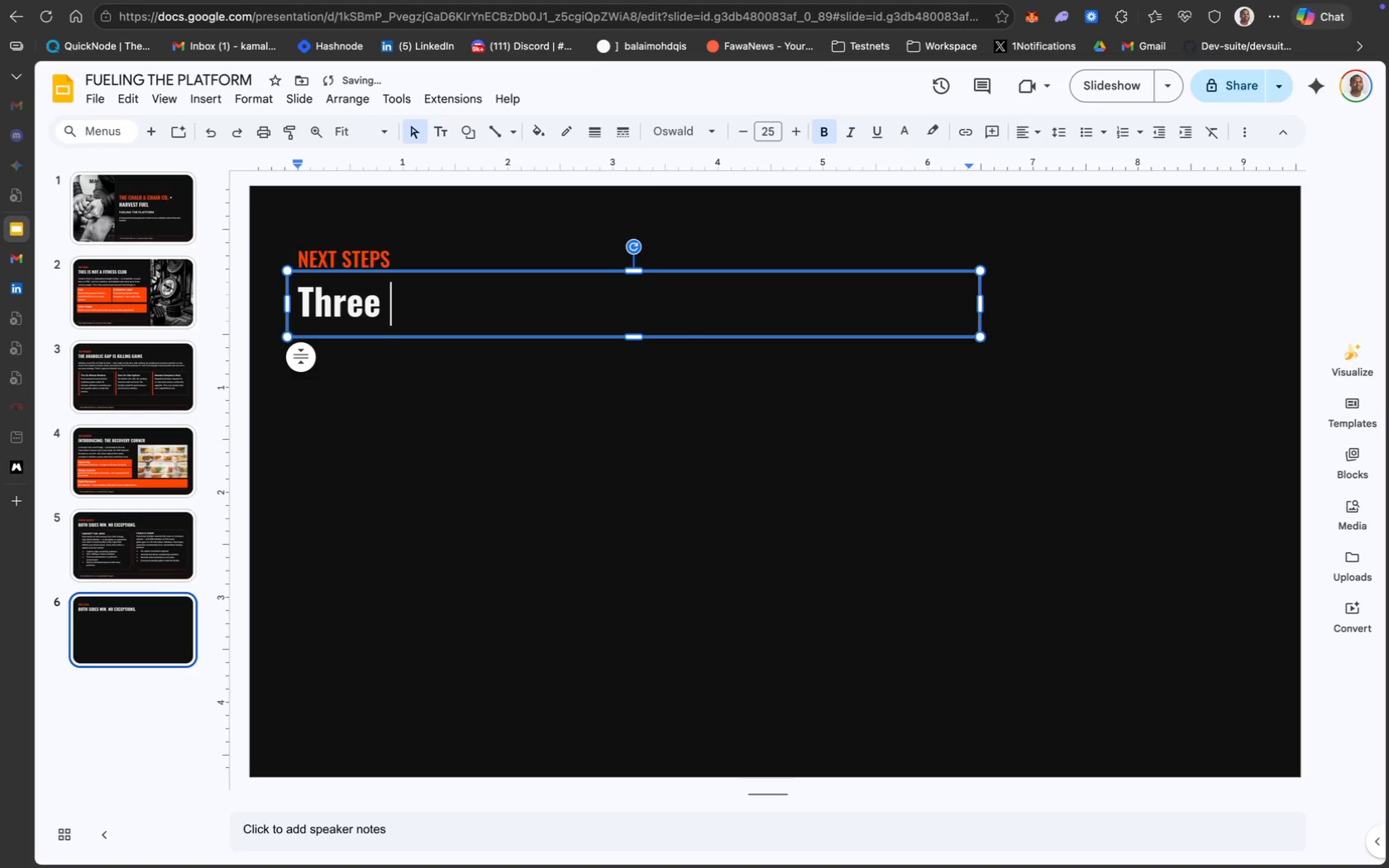 
key(Meta+A)
 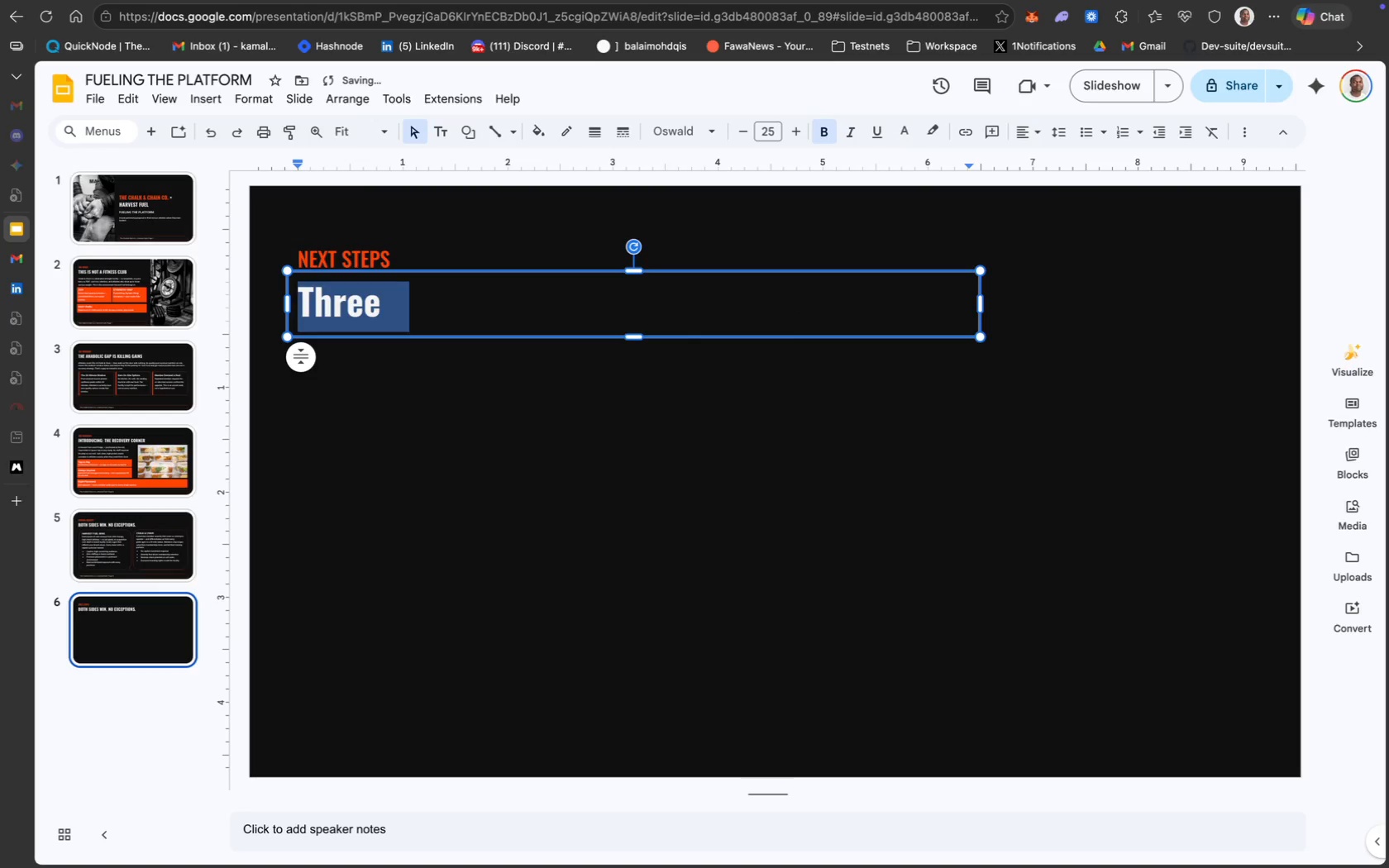 
type(THREE STEPS)